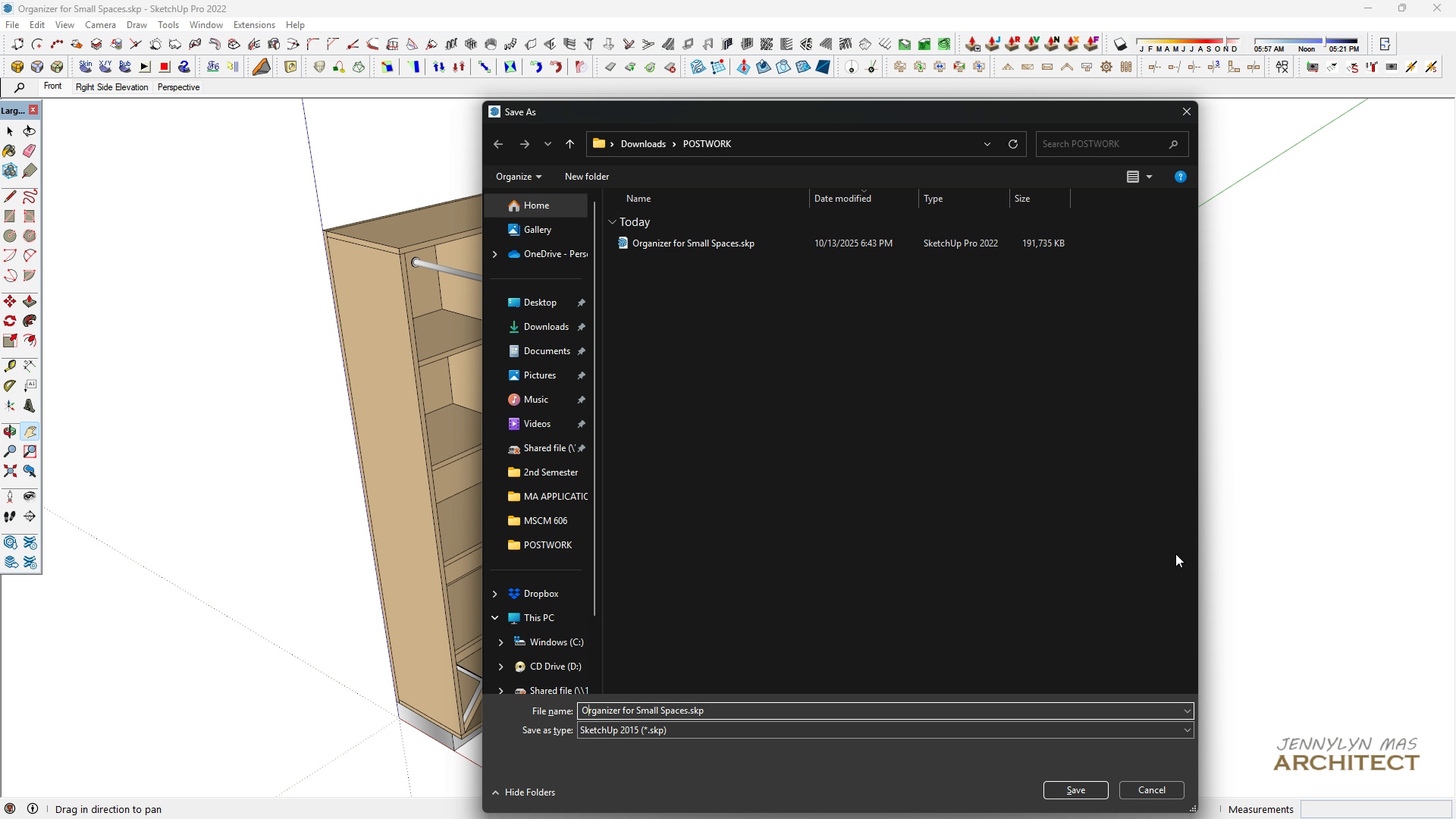 
hold_key(key=ShiftRight, duration=0.54)
 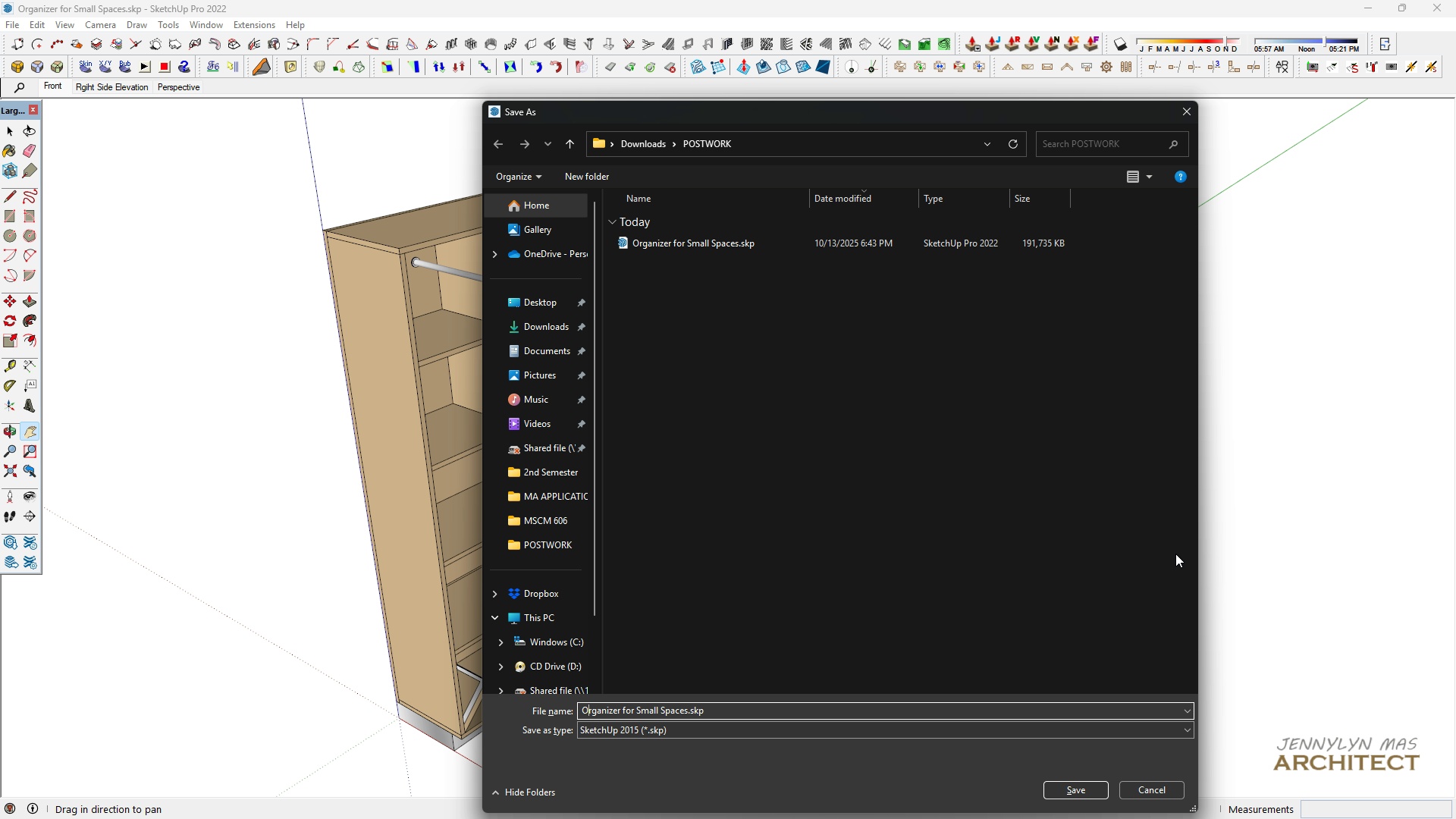 
key(Alt+AltRight)
 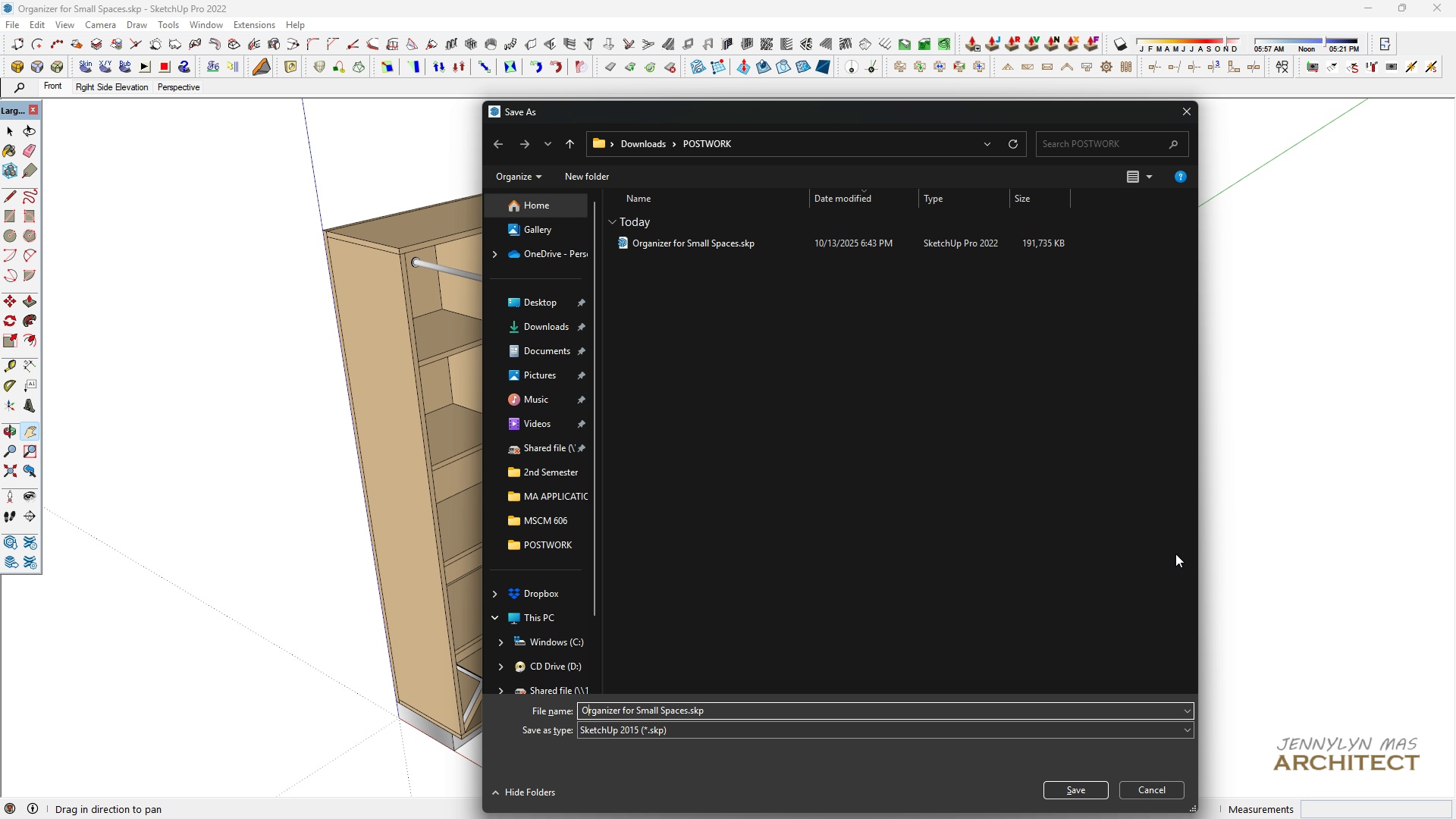 
key(Alt+AltRight)
 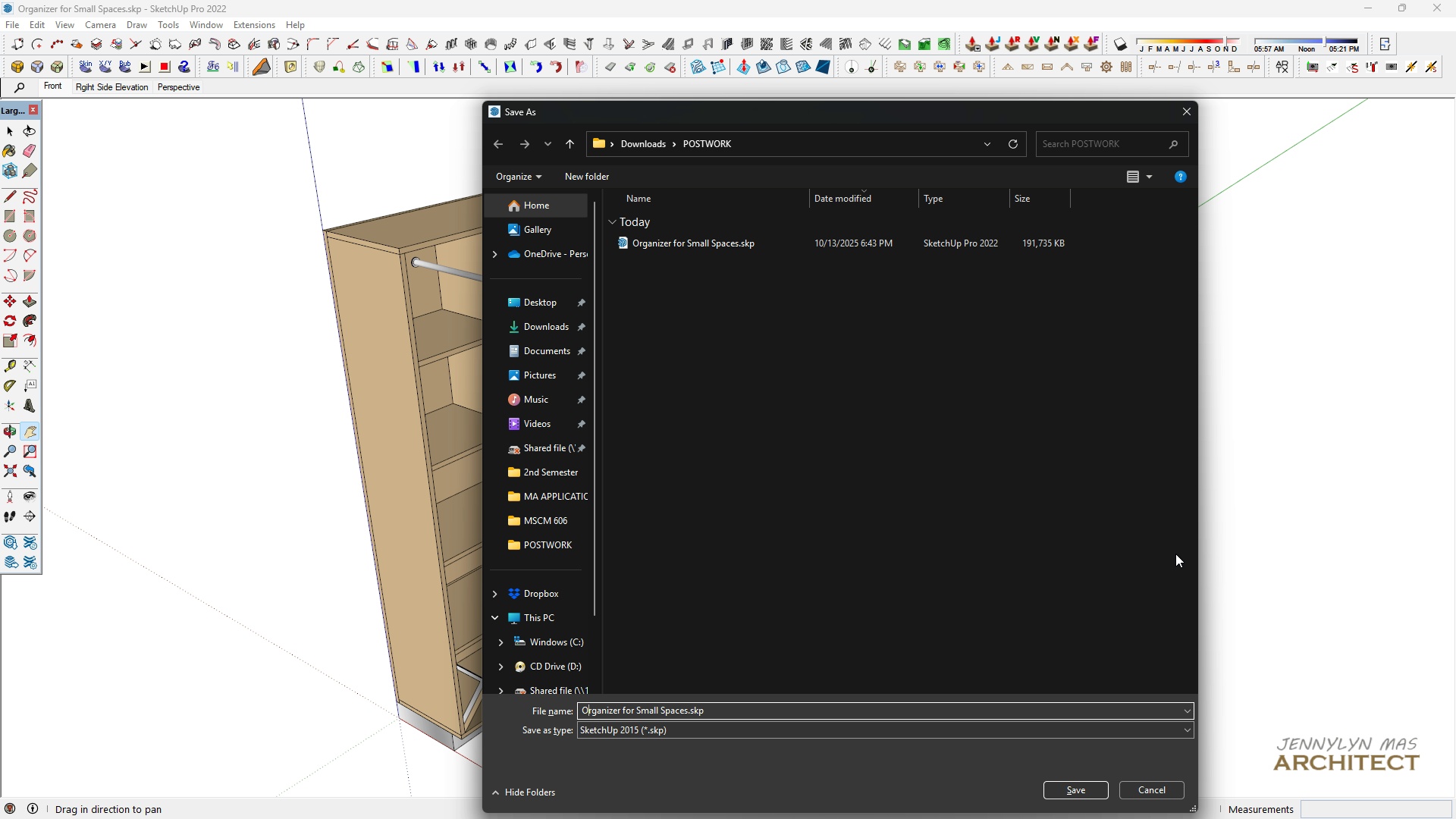 
key(ArrowLeft)
 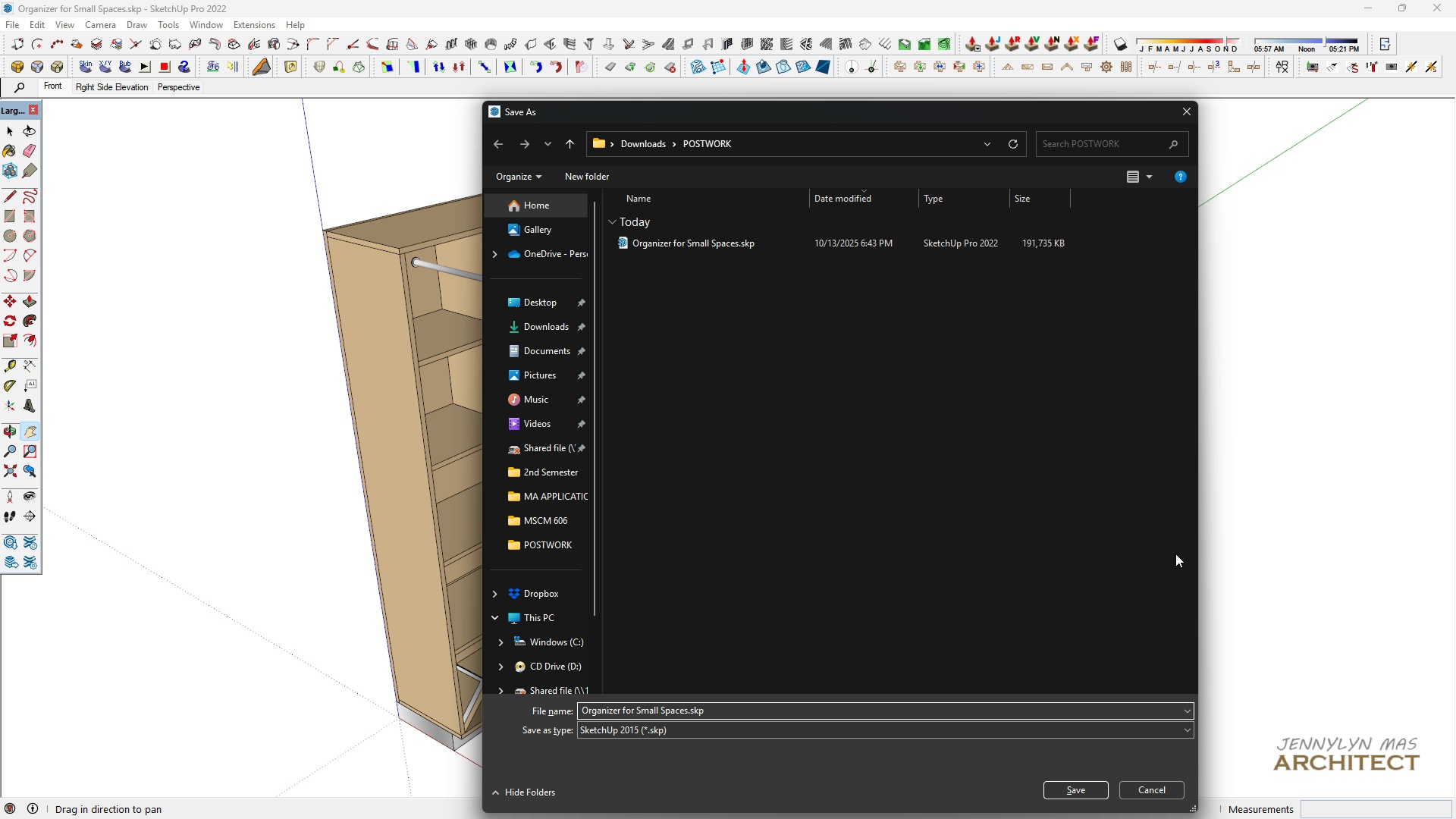 
type(raw_)
key(Backspace)
key(Backspace)
key(Backspace)
key(Backspace)
type(raw_)
 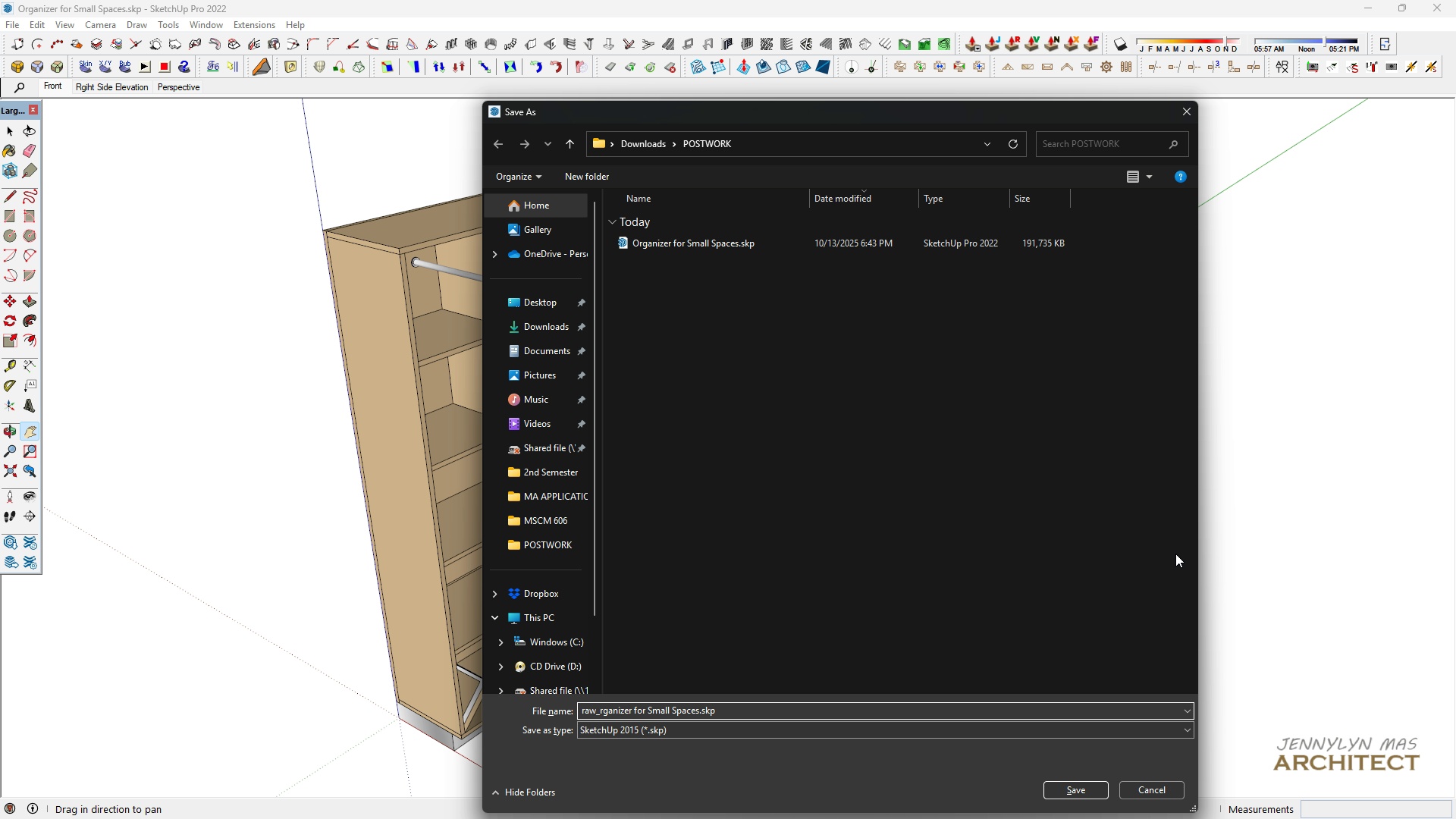 
key(Enter)
 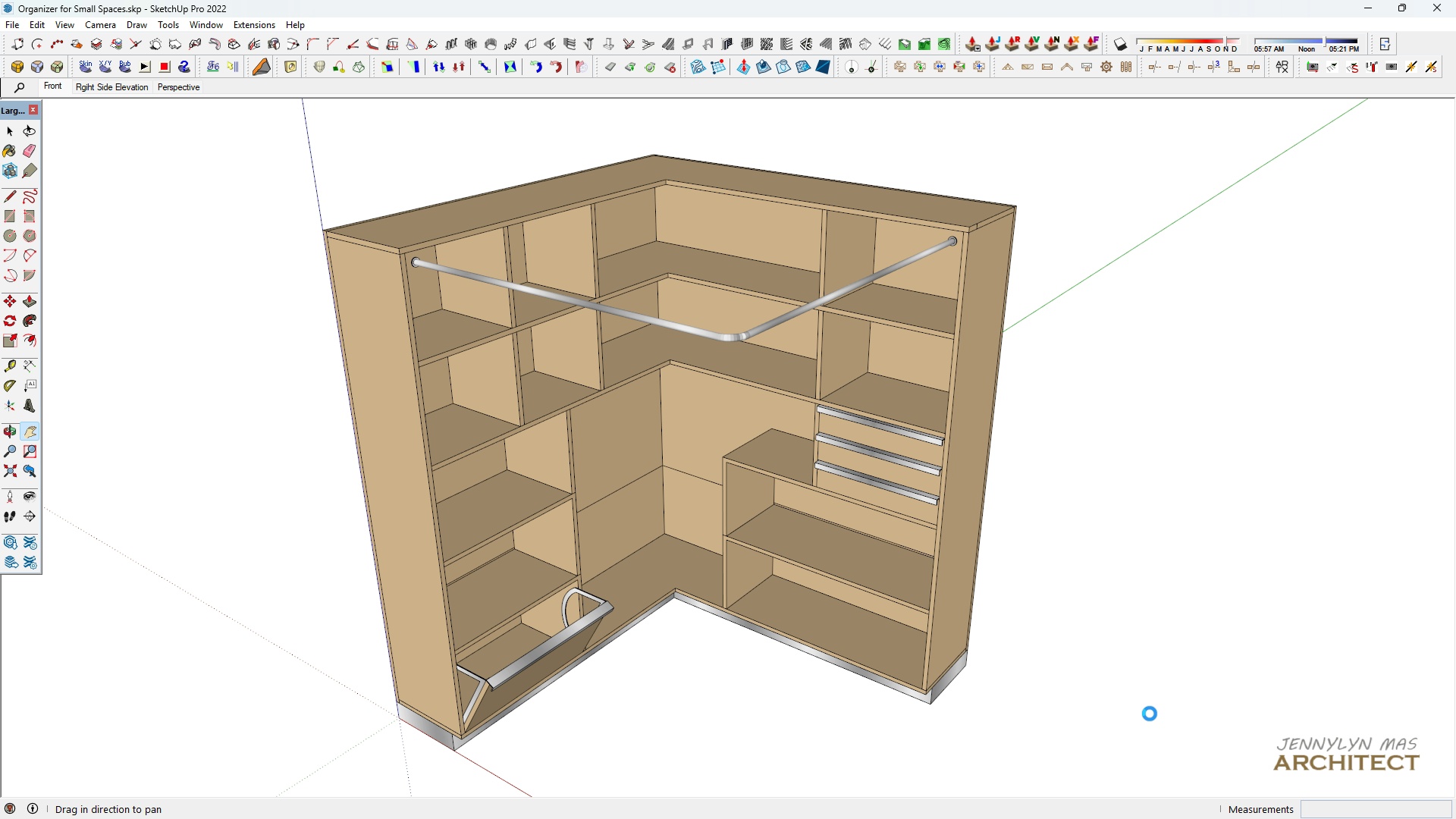 
wait(7.28)
 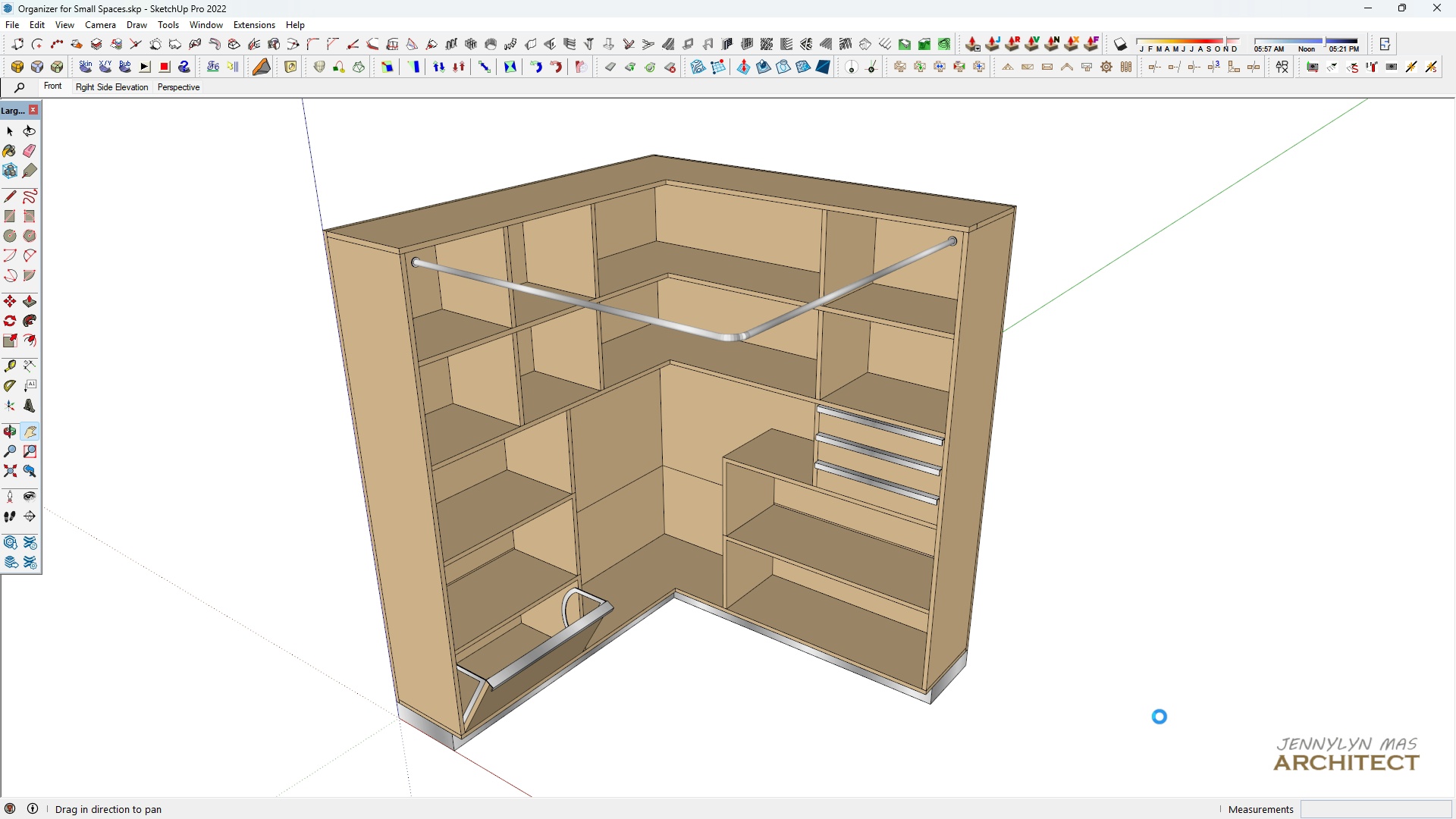 
left_click([1455, 0])
 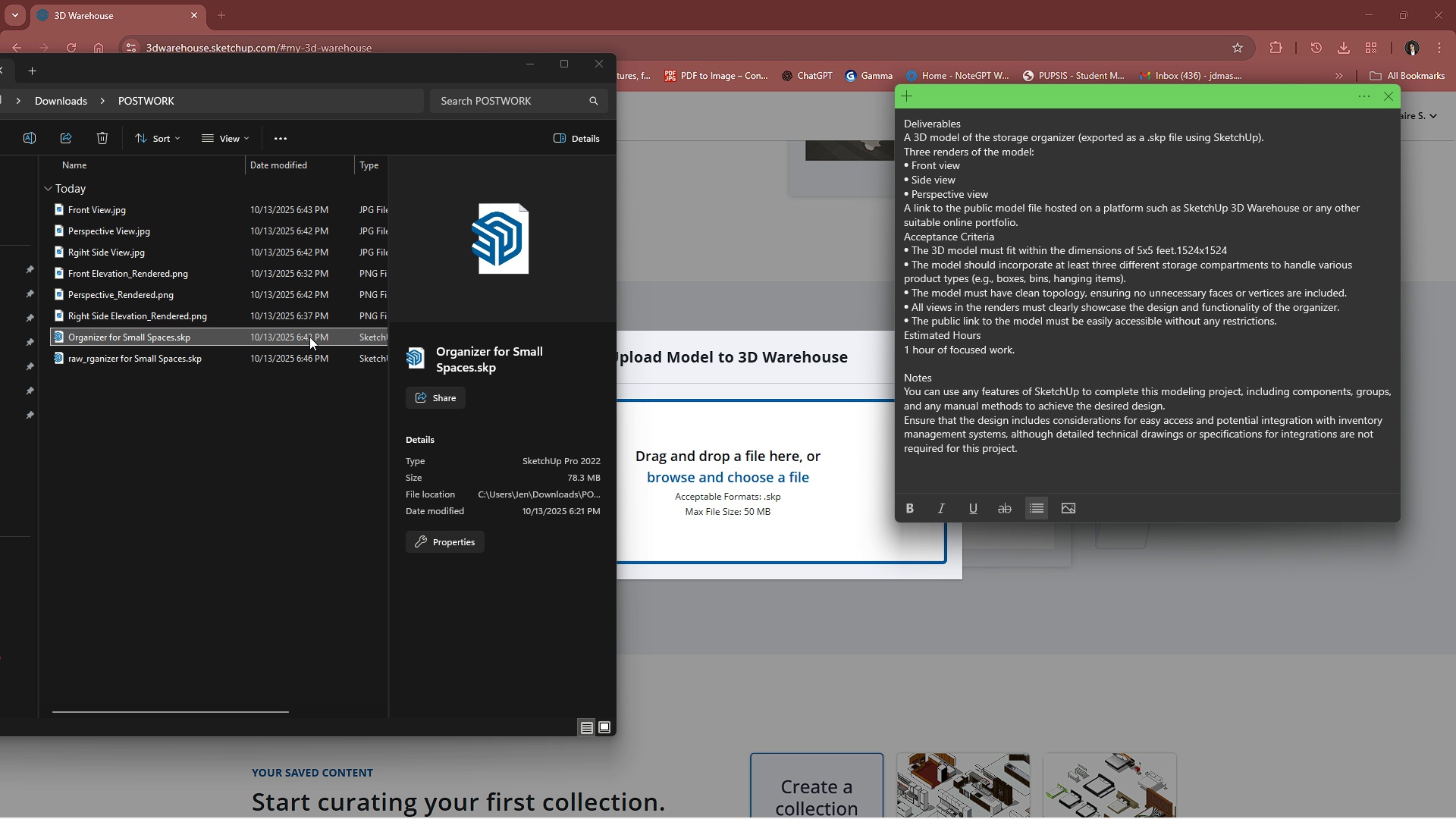 
left_click([318, 359])
 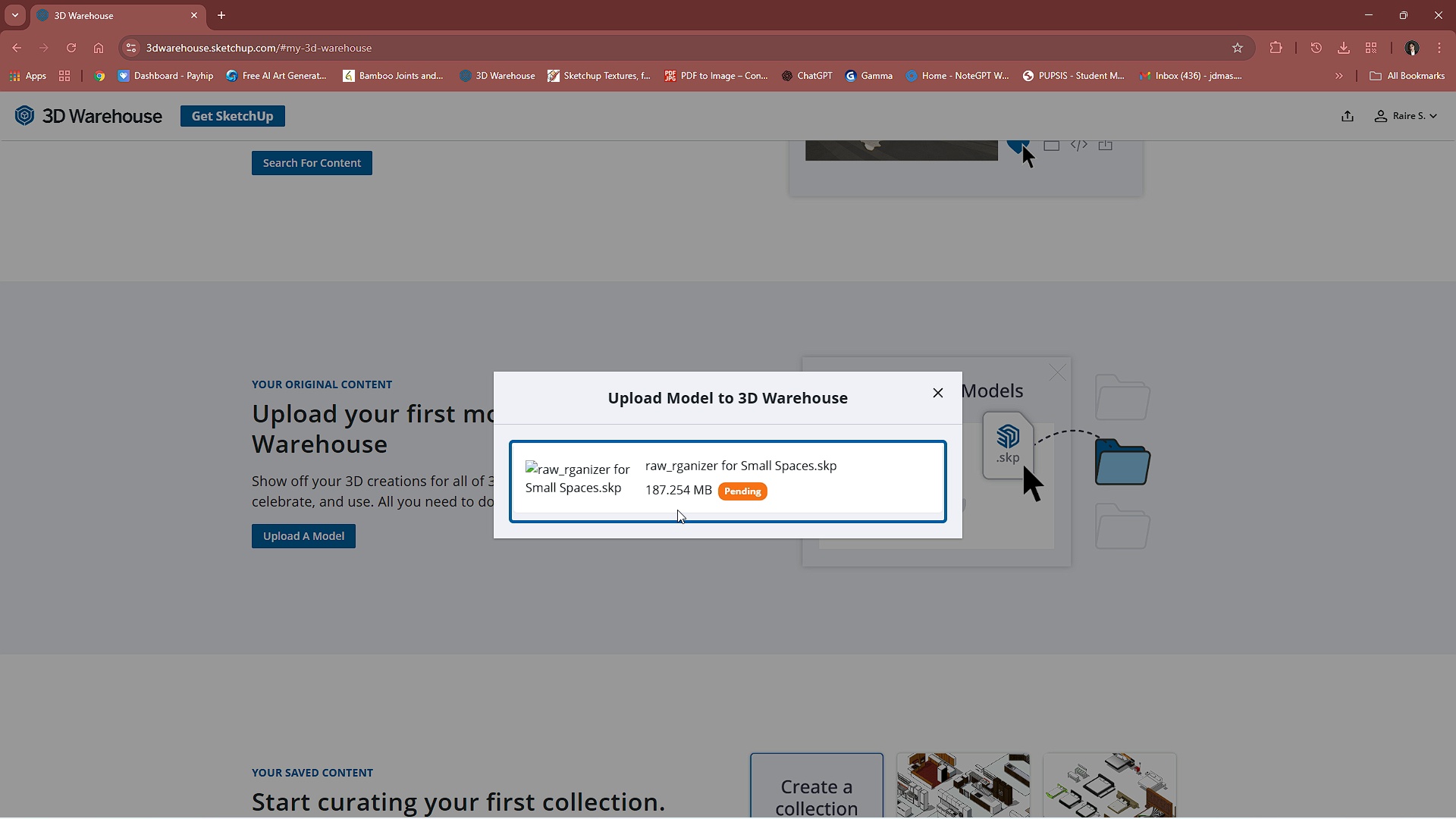 
wait(10.39)
 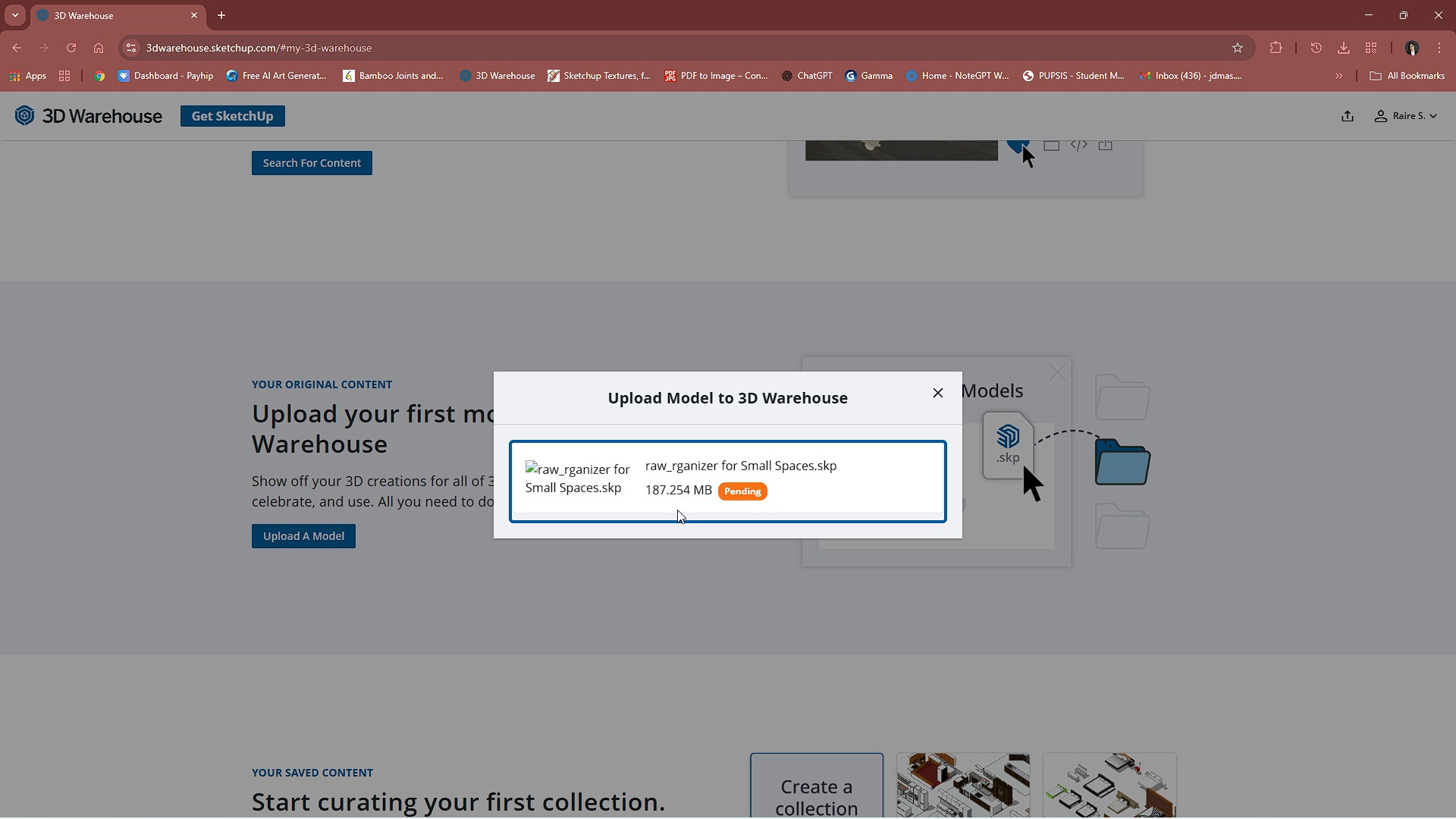 
double_click([746, 410])
 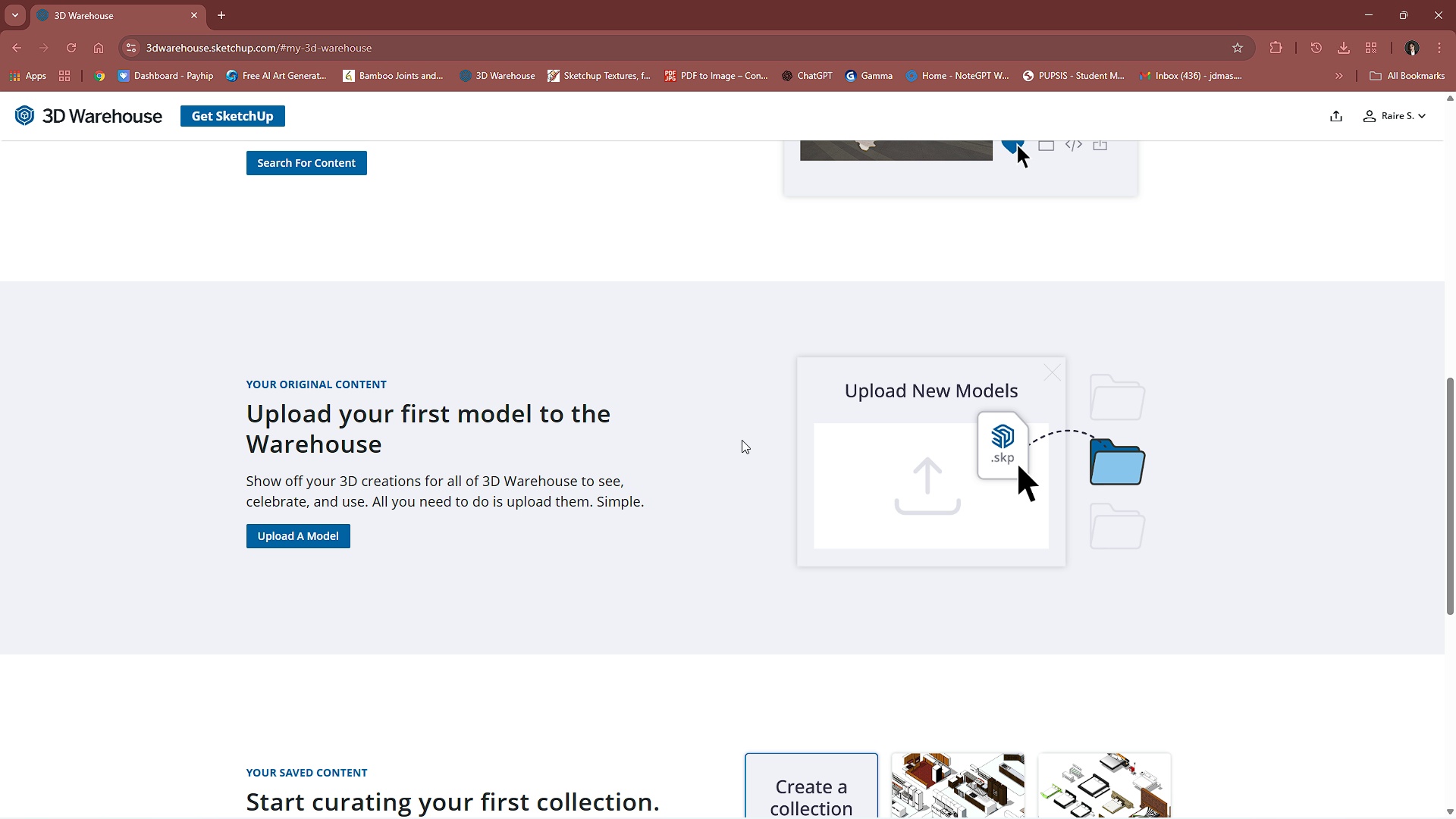 
scroll: coordinate [736, 475], scroll_direction: down, amount: 7.0
 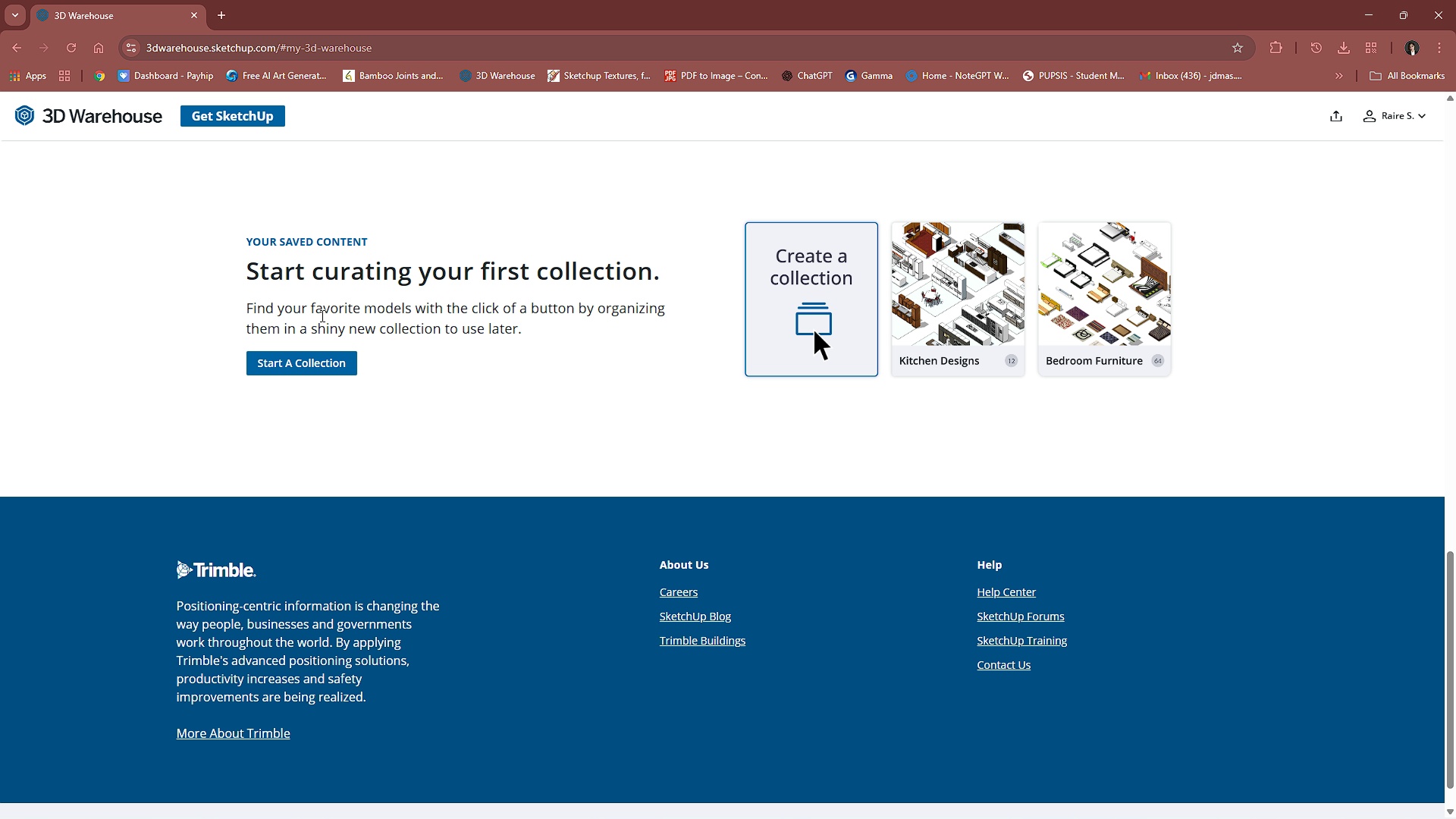 
scroll: coordinate [983, 171], scroll_direction: up, amount: 23.0
 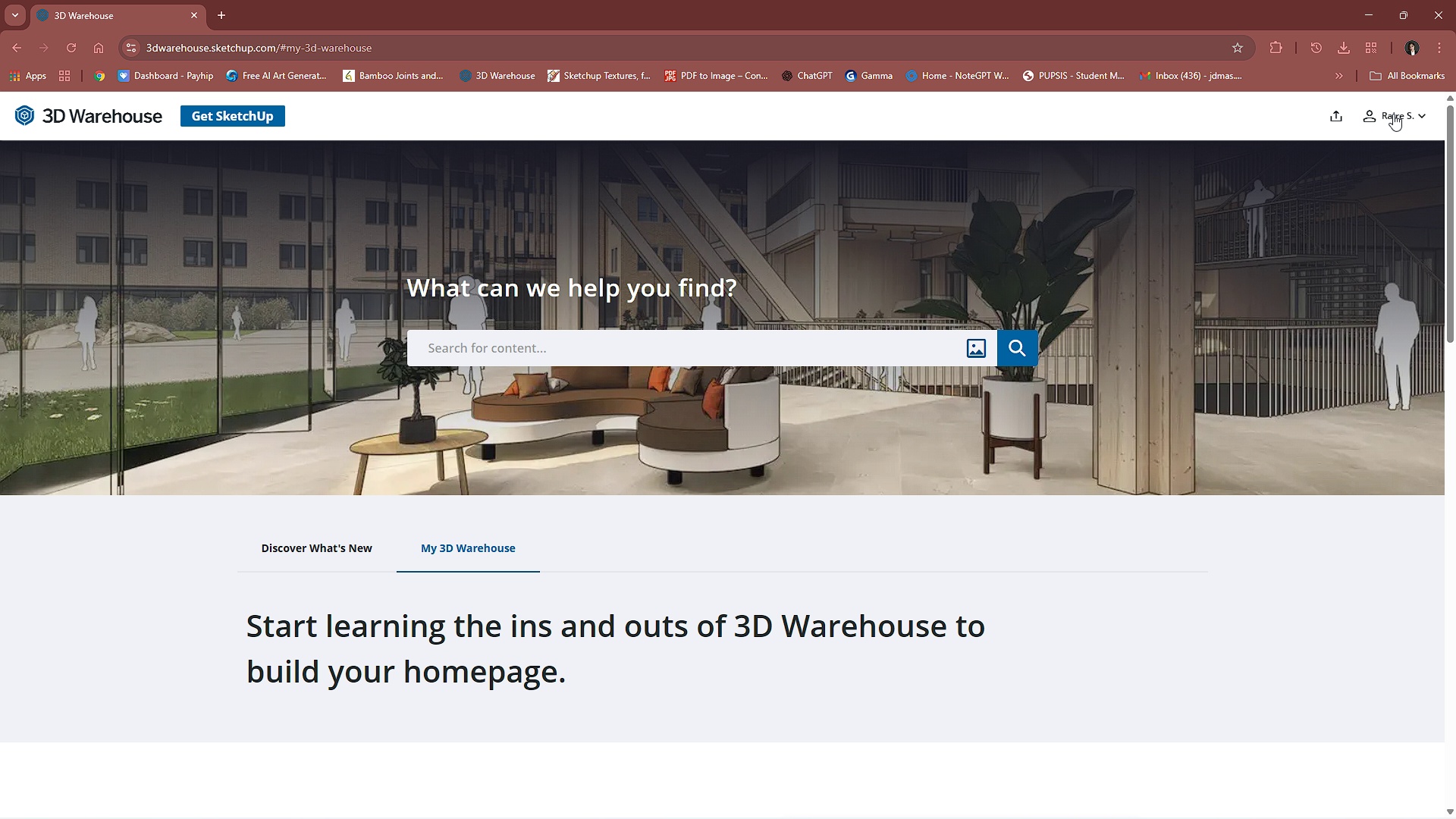 
left_click([1393, 115])
 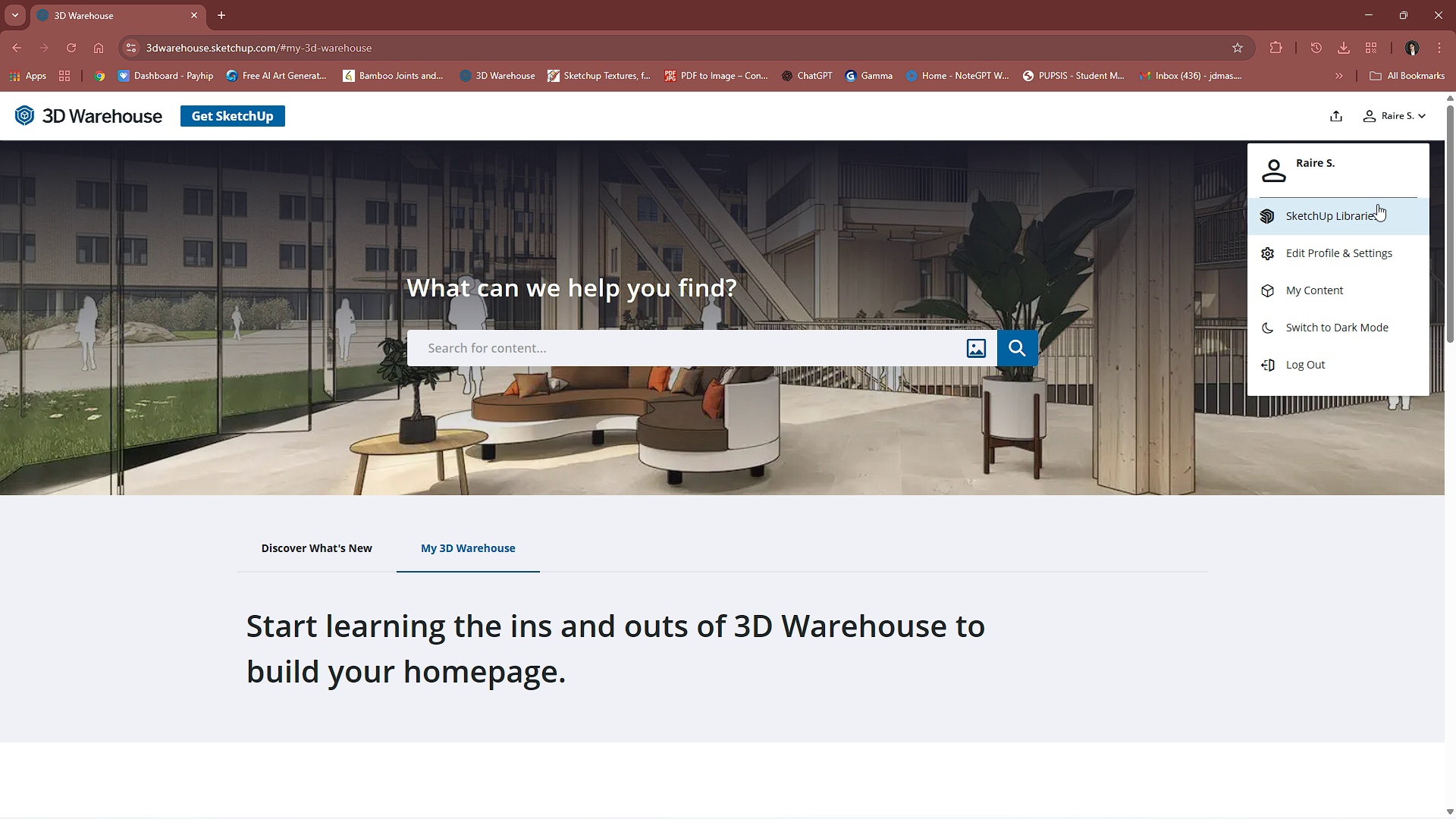 
left_click([1377, 204])
 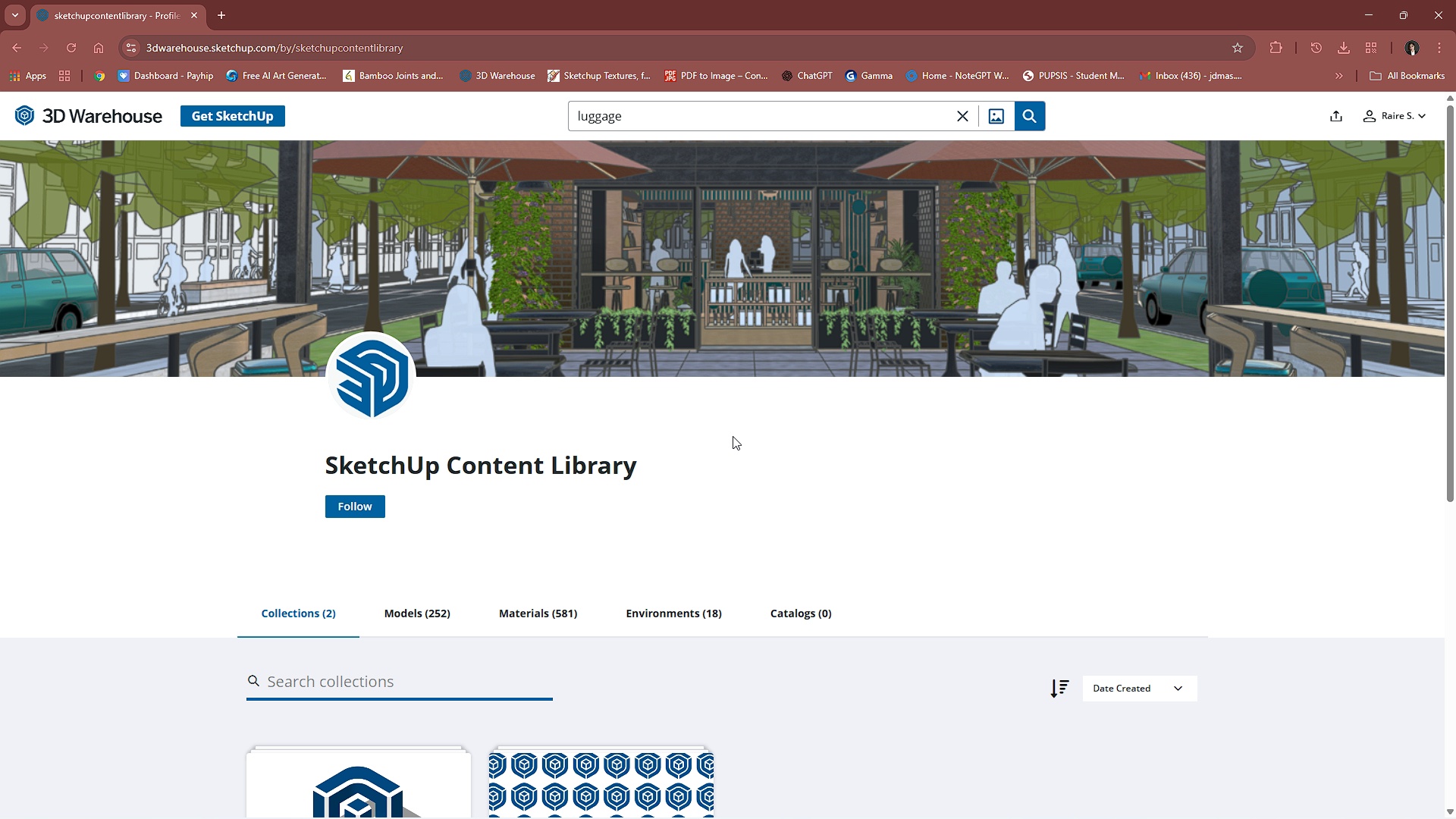 
scroll: coordinate [597, 513], scroll_direction: down, amount: 3.0
 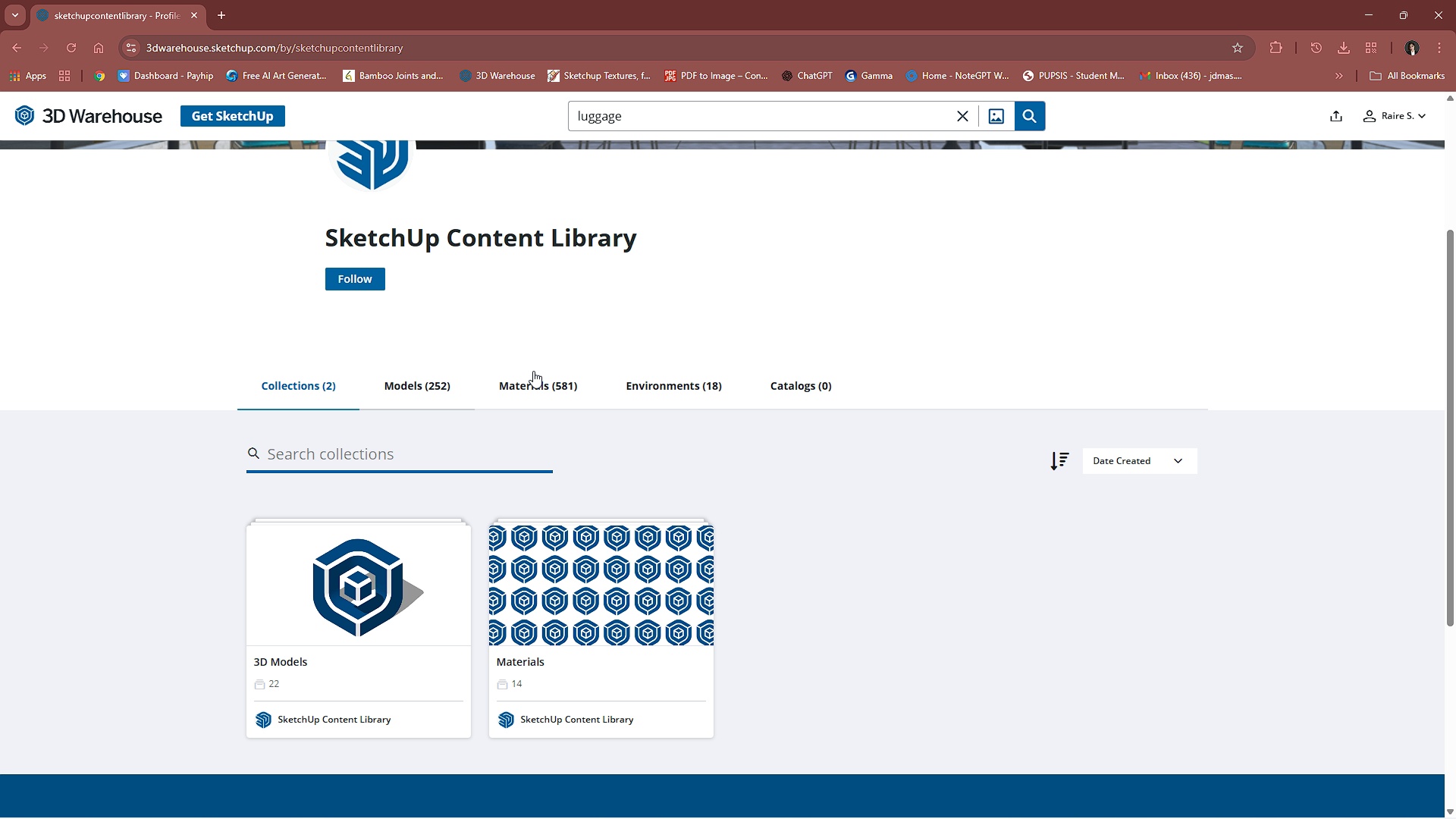 
scroll: coordinate [1127, 288], scroll_direction: up, amount: 3.0
 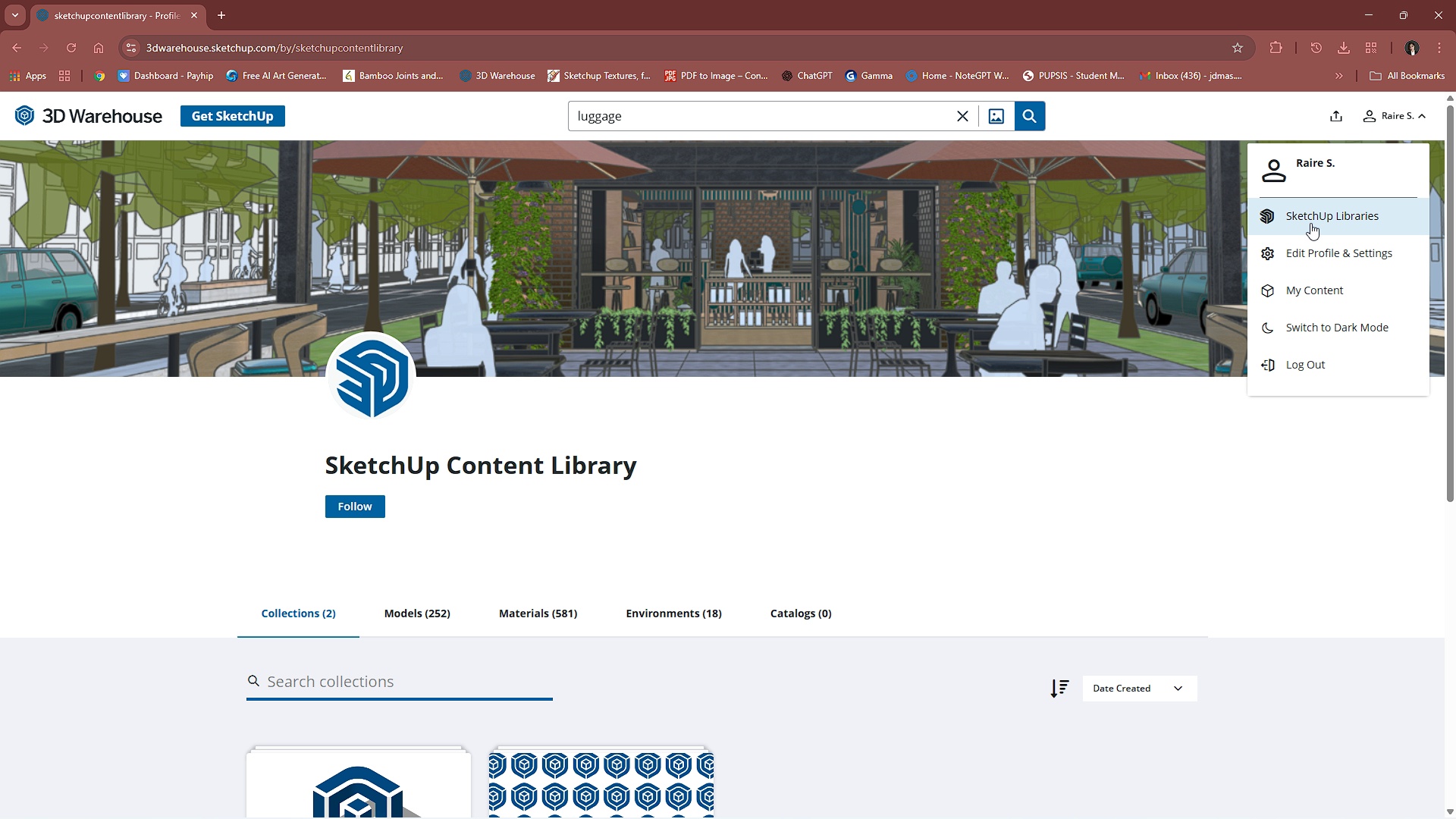 
left_click([1313, 282])
 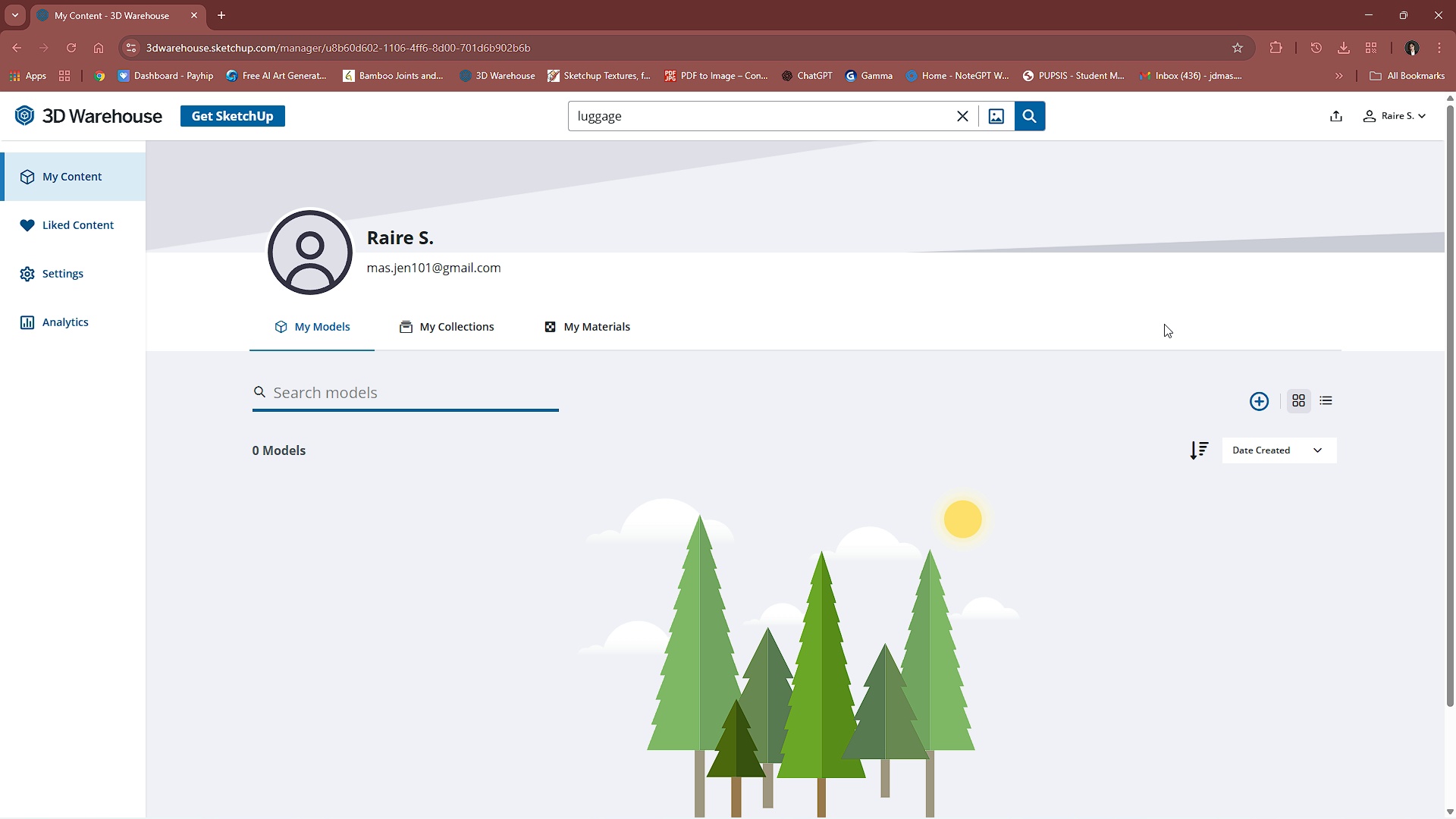 
left_click([1258, 408])
 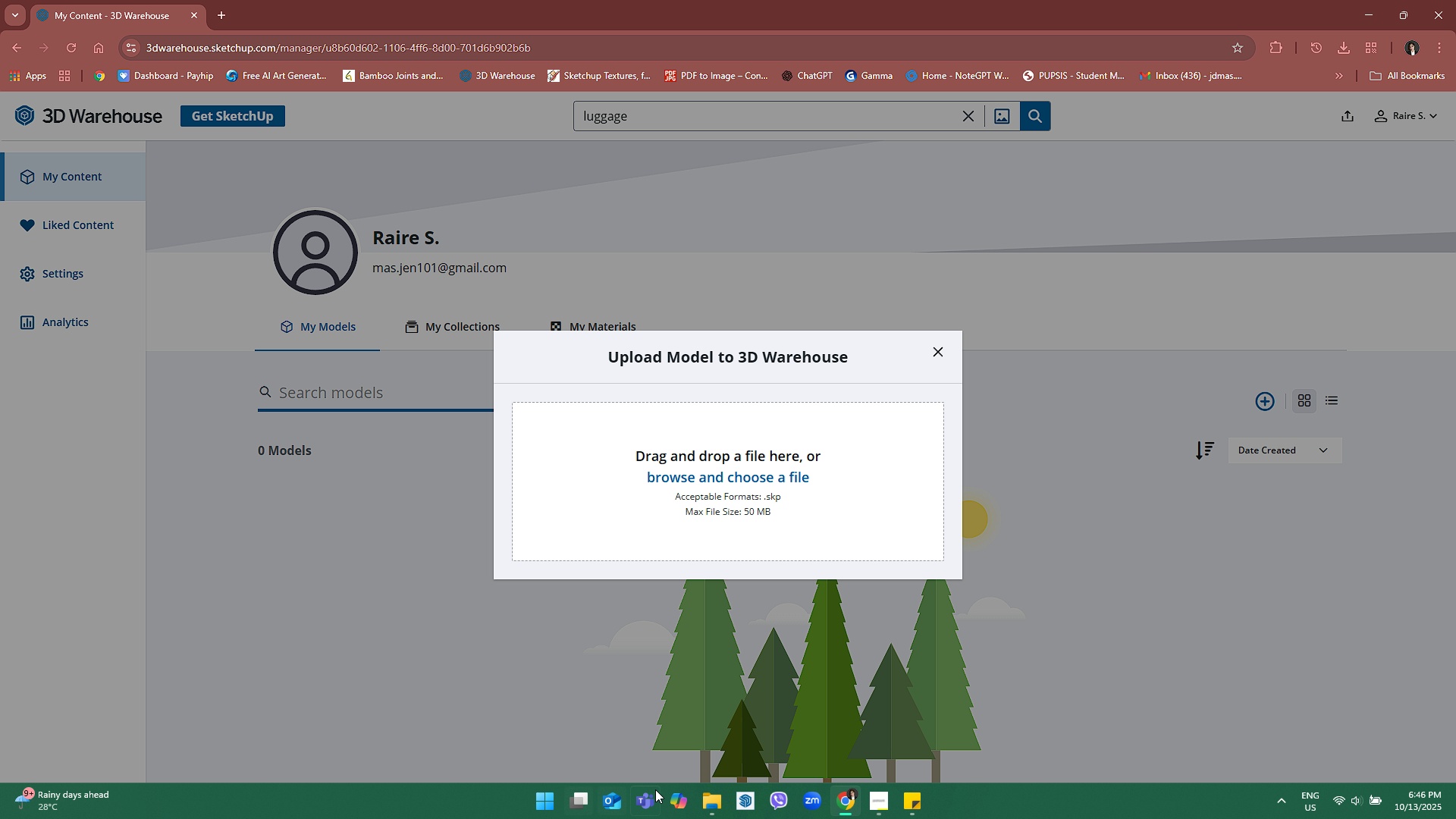 
left_click([714, 795])
 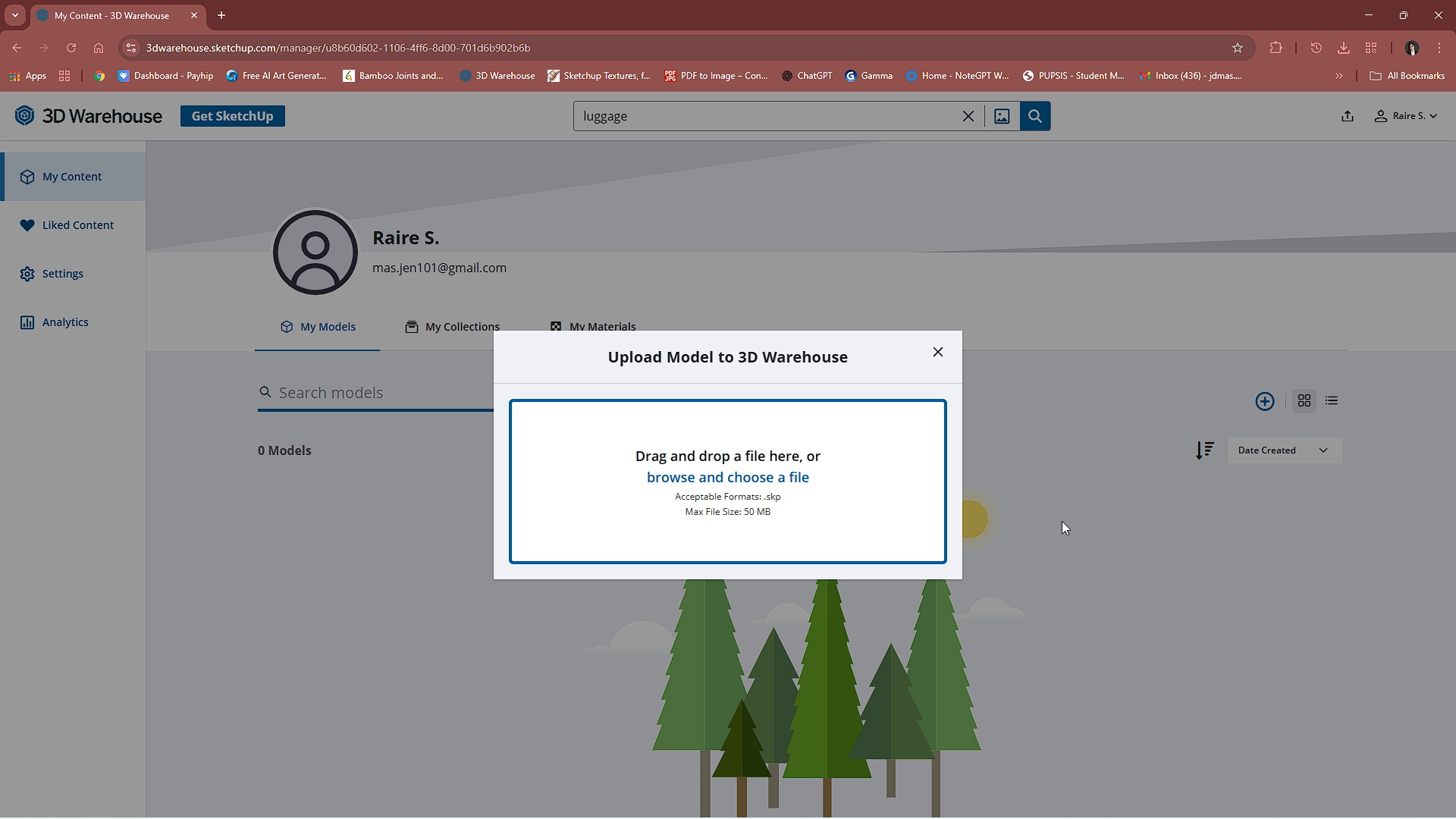 
wait(6.96)
 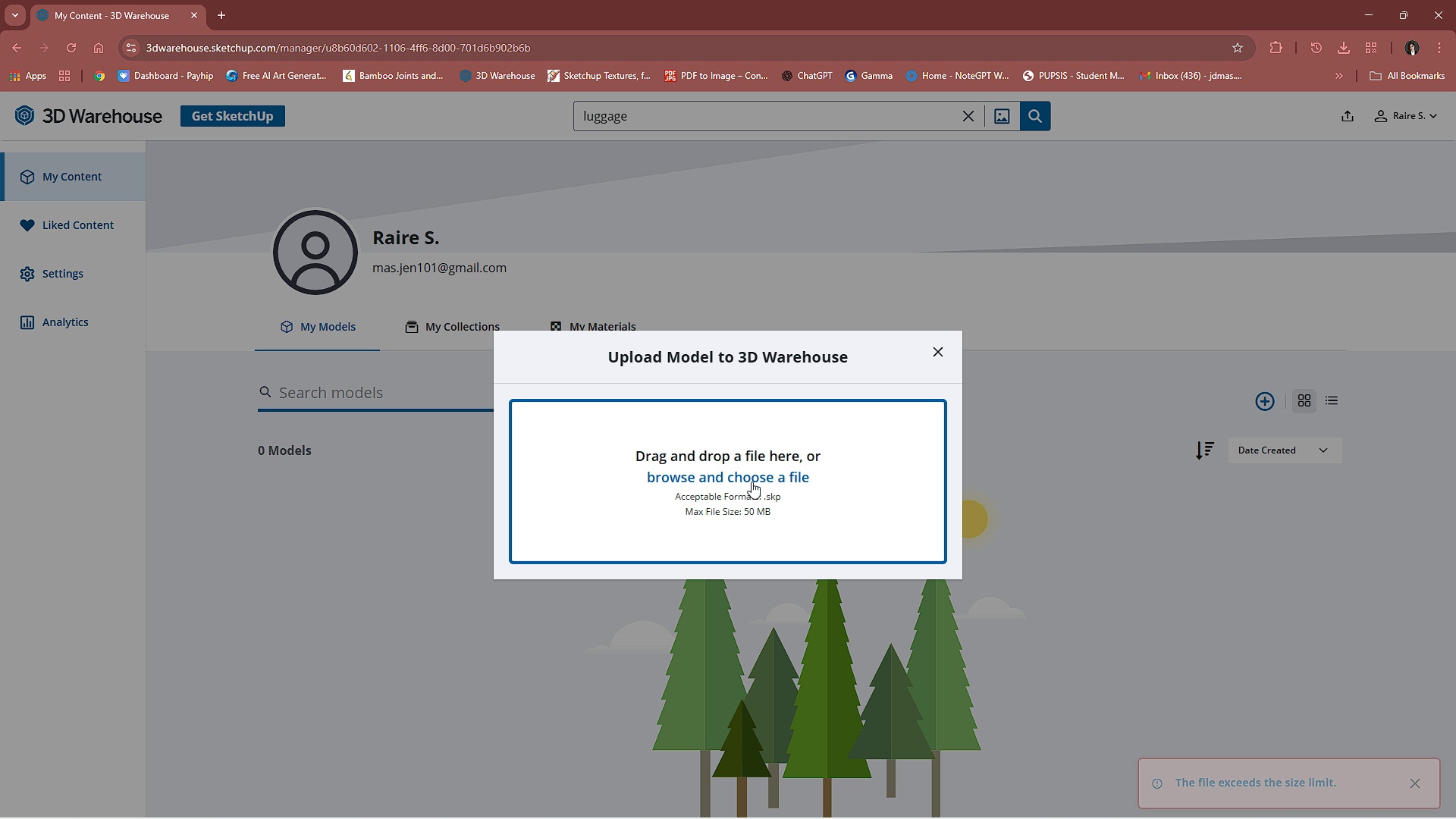 
left_click([1062, 521])
 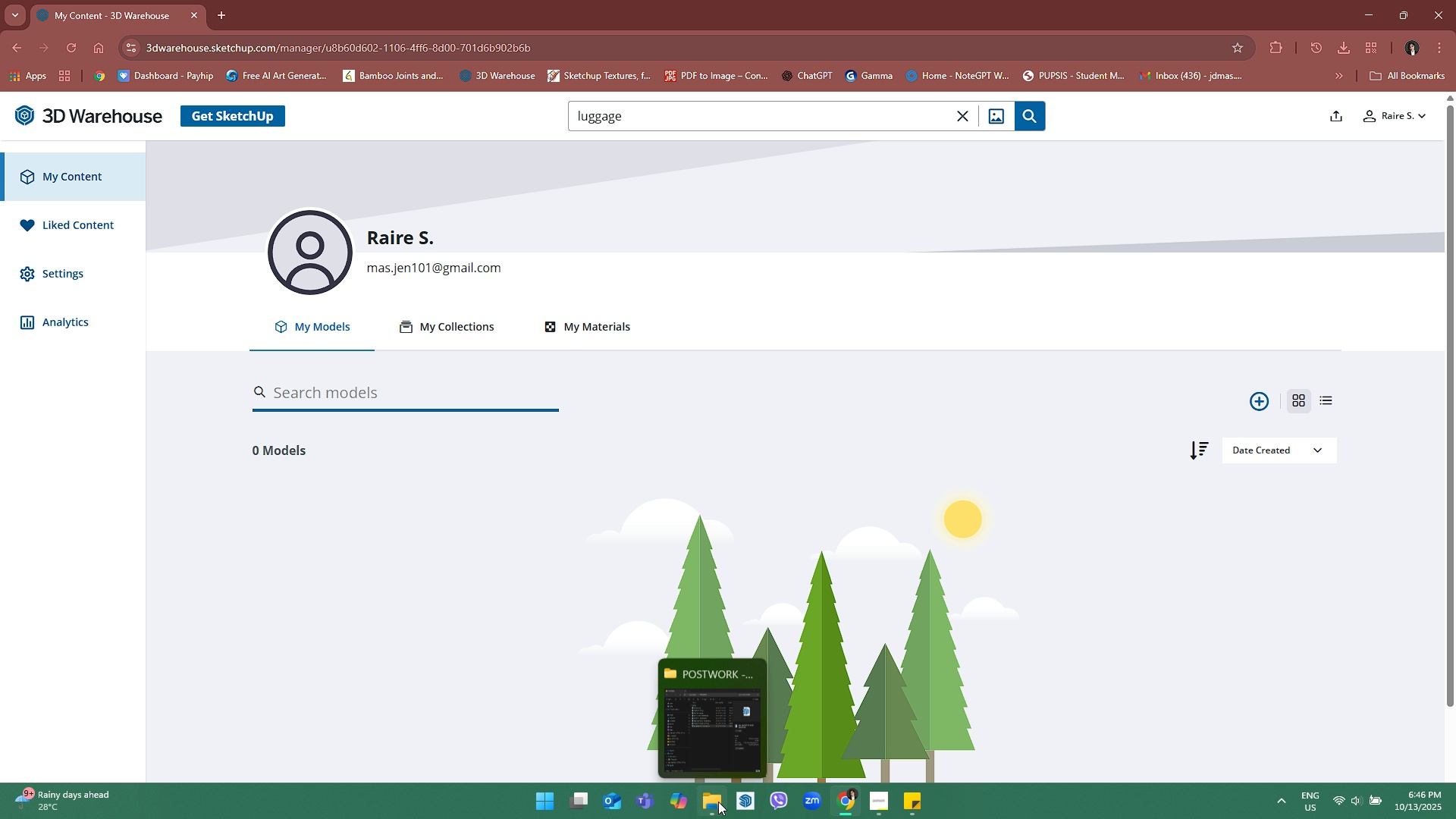 
left_click([718, 802])
 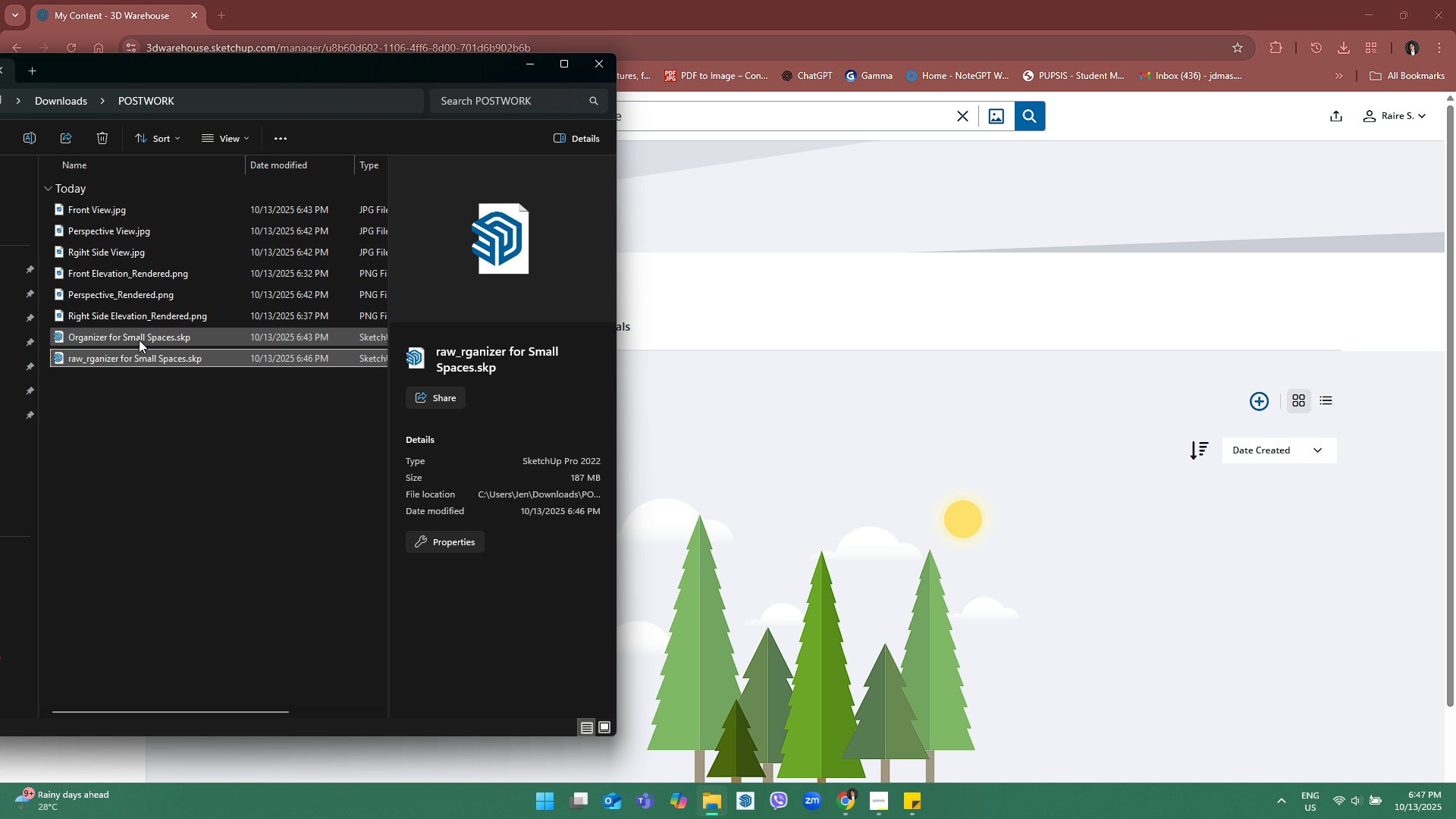 
wait(5.61)
 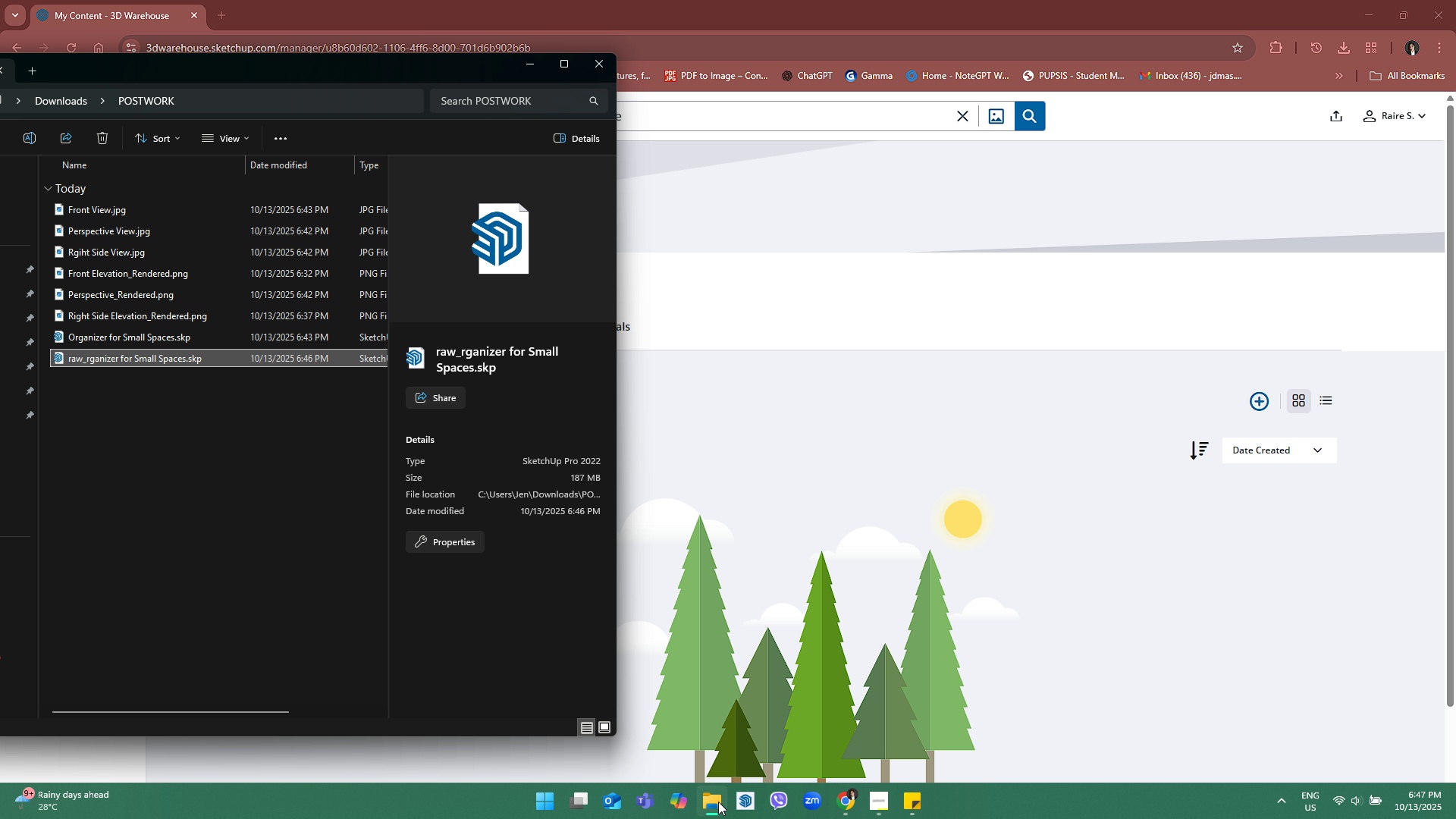 
right_click([335, 356])
 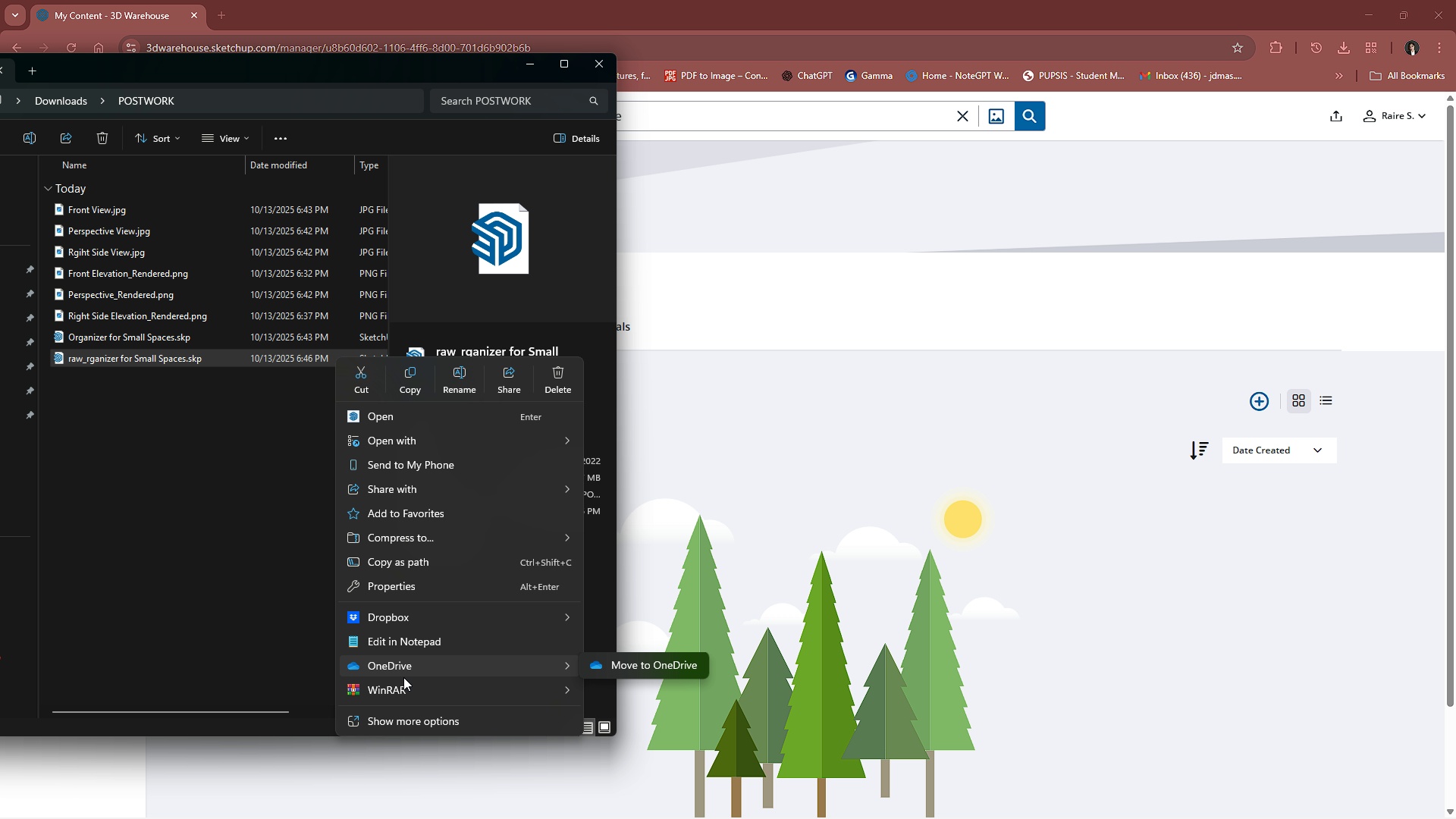 
left_click([410, 592])
 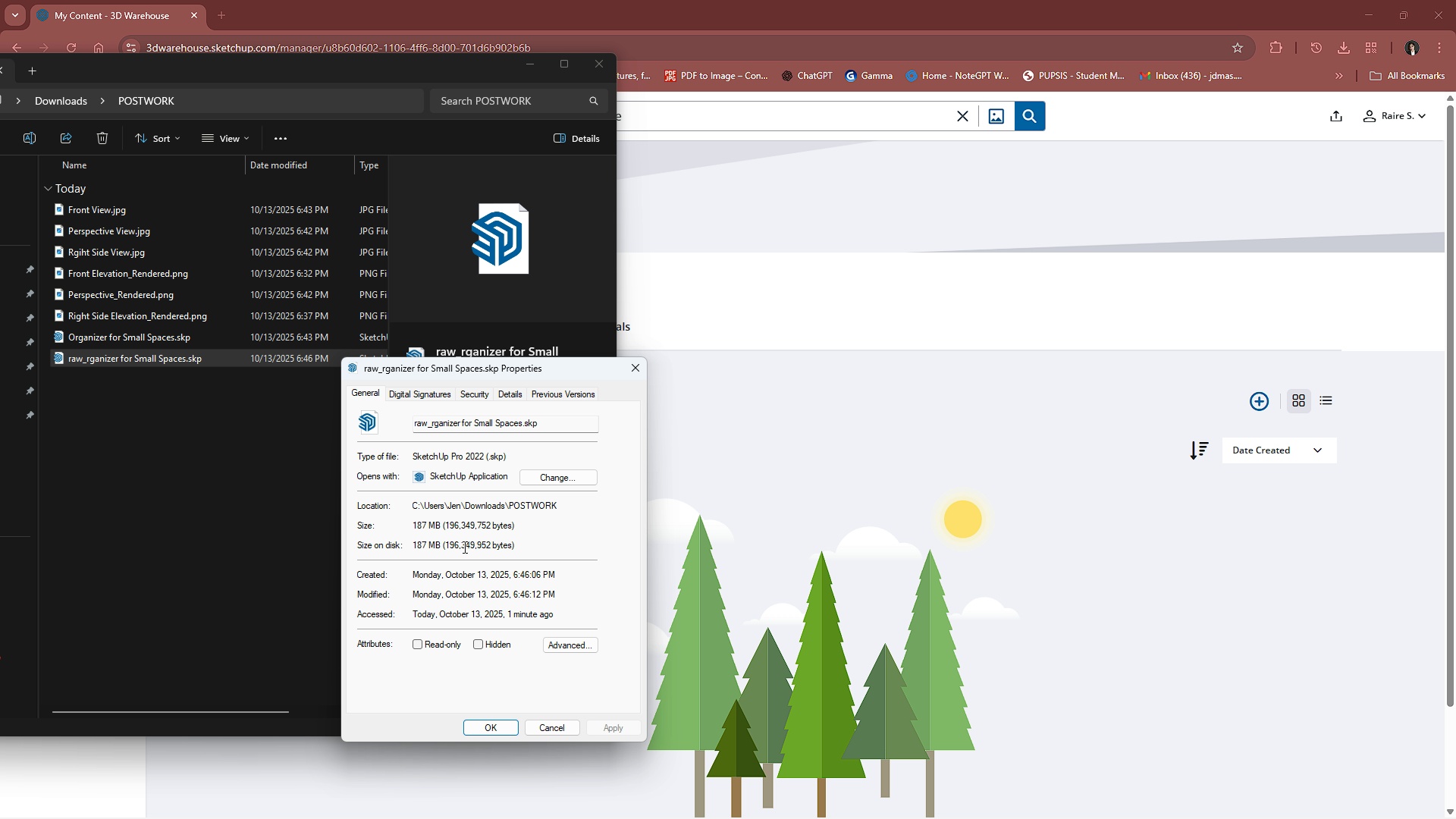 
wait(5.79)
 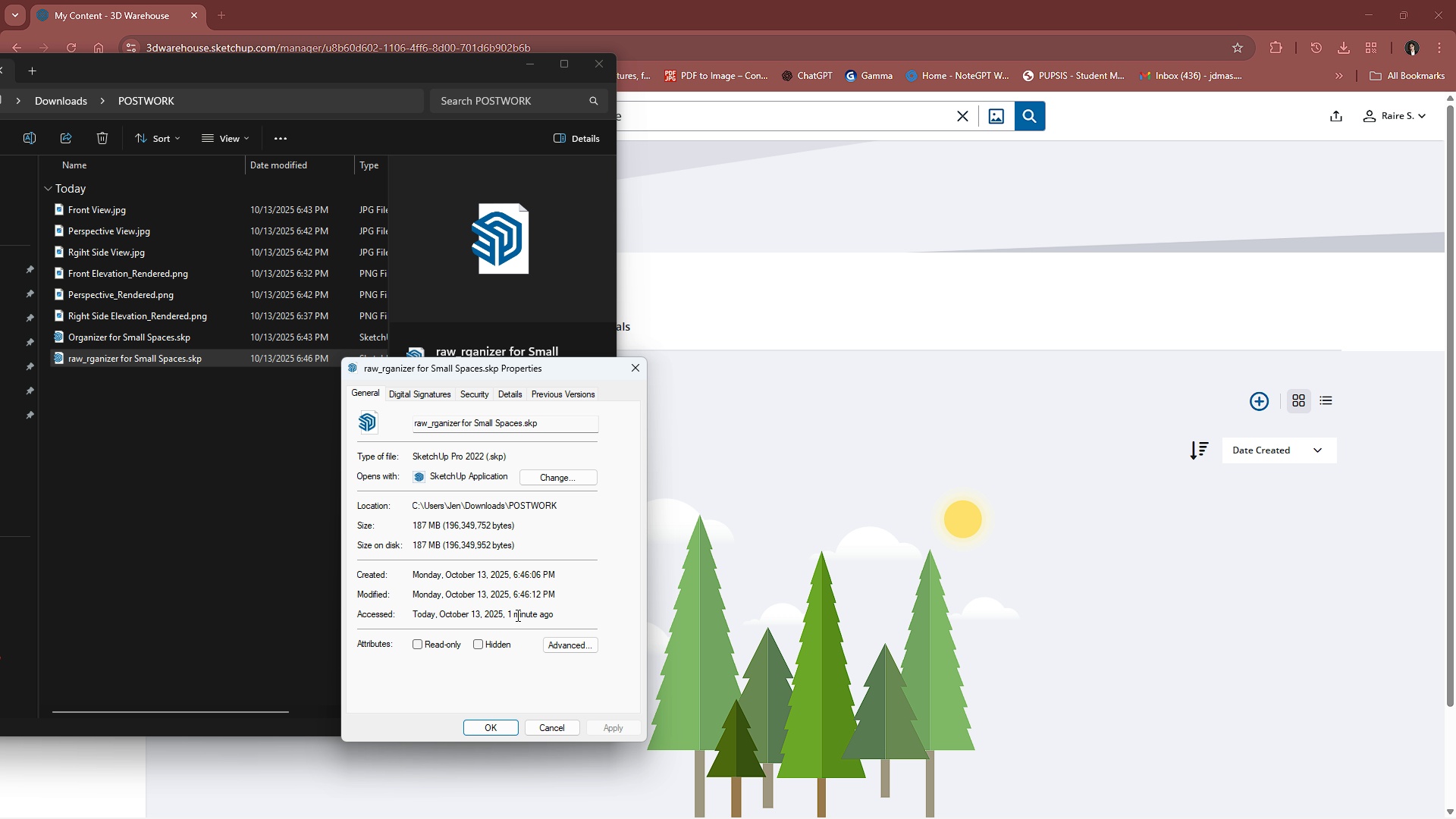 
left_click([634, 367])
 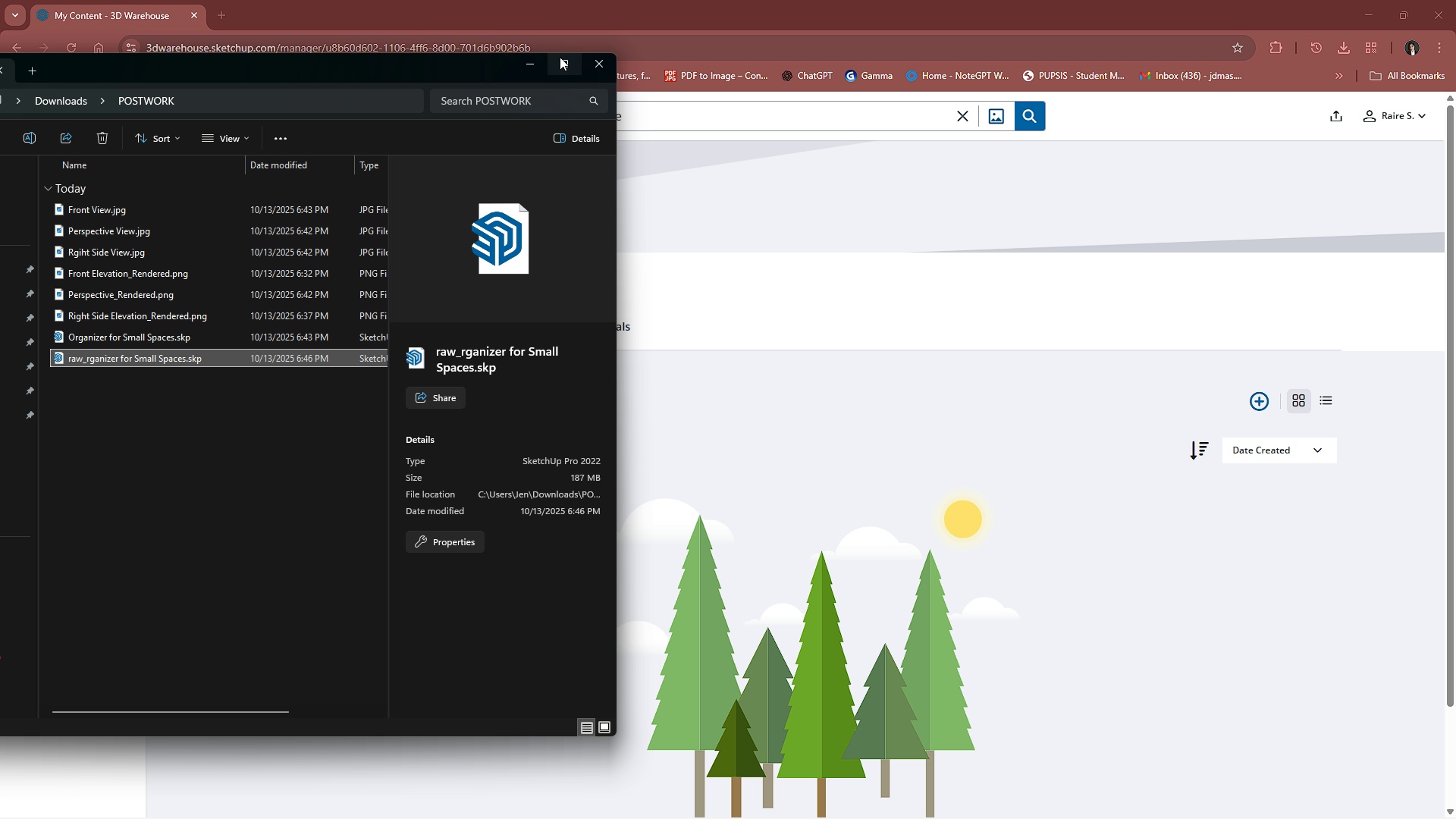 